 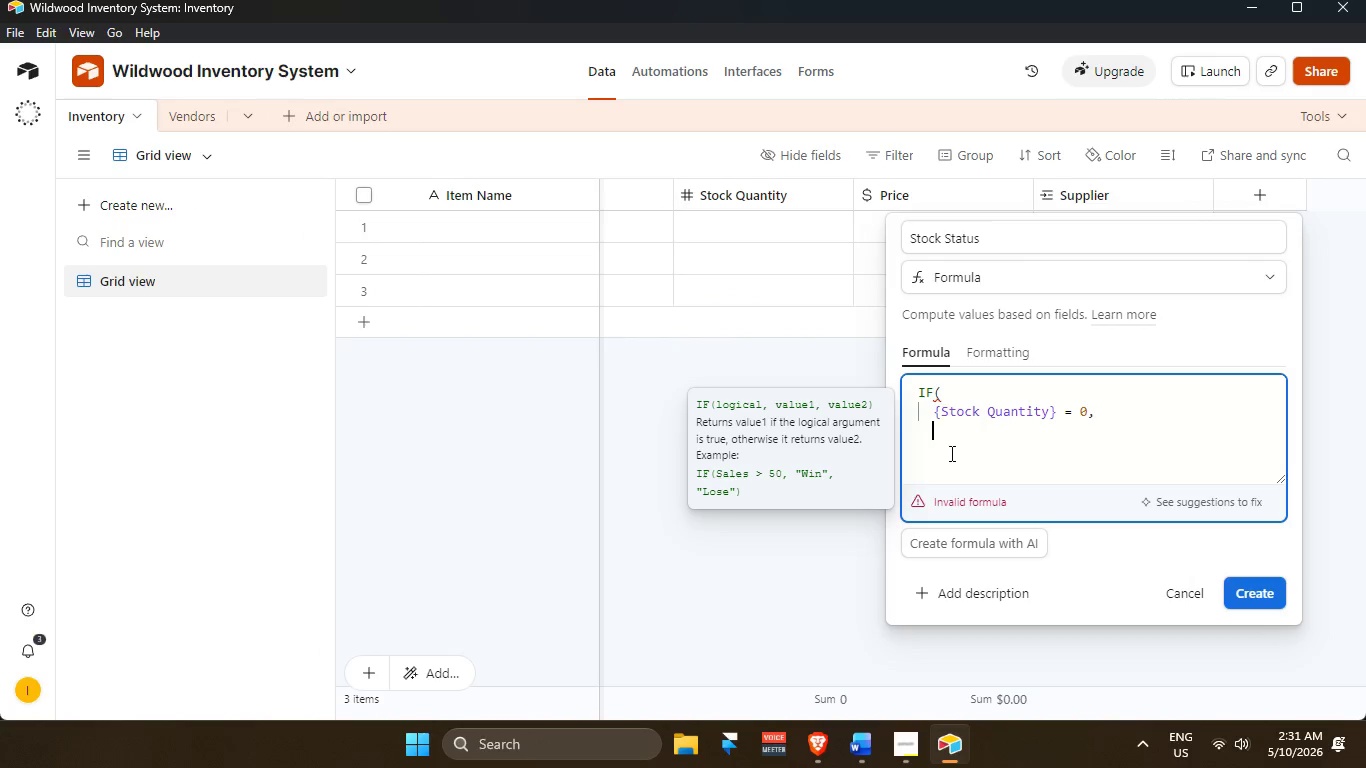 
key(Shift+Quote)
 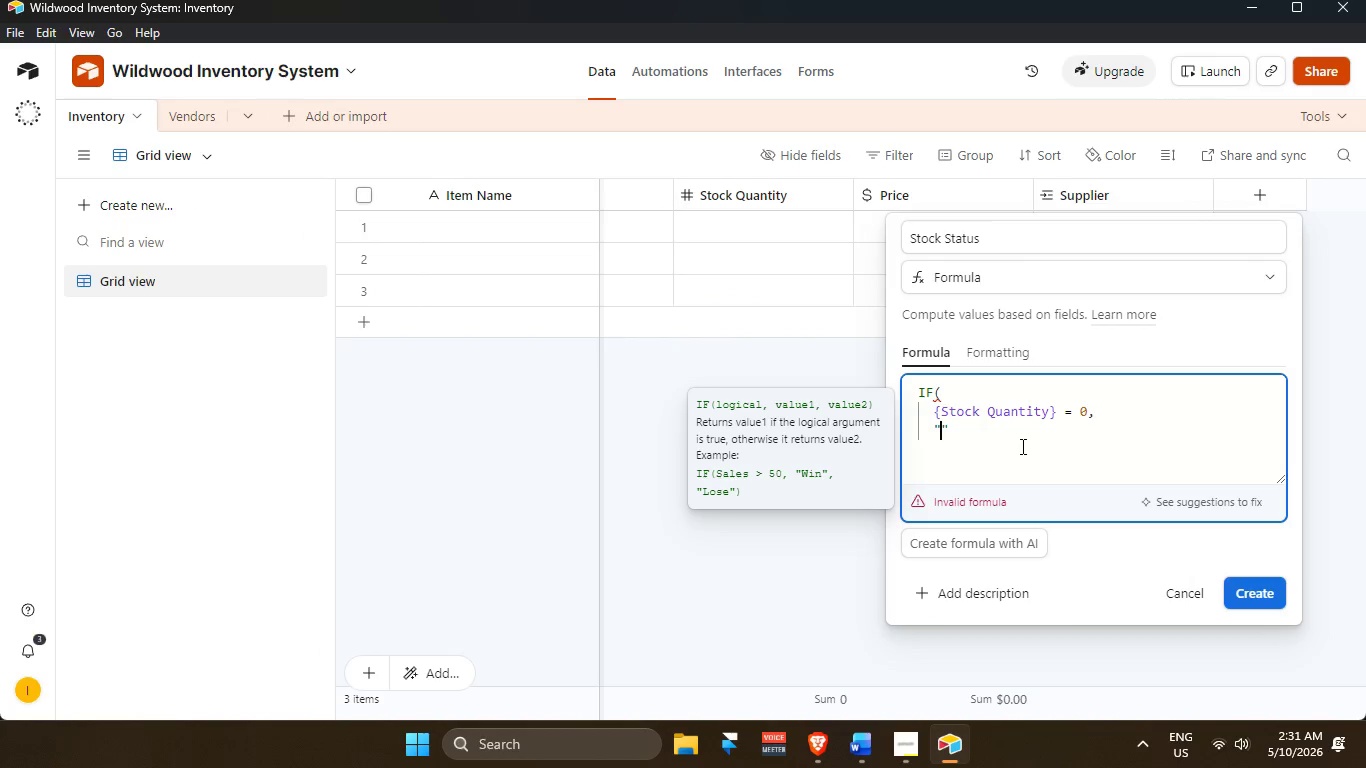 
key(Control+V)
 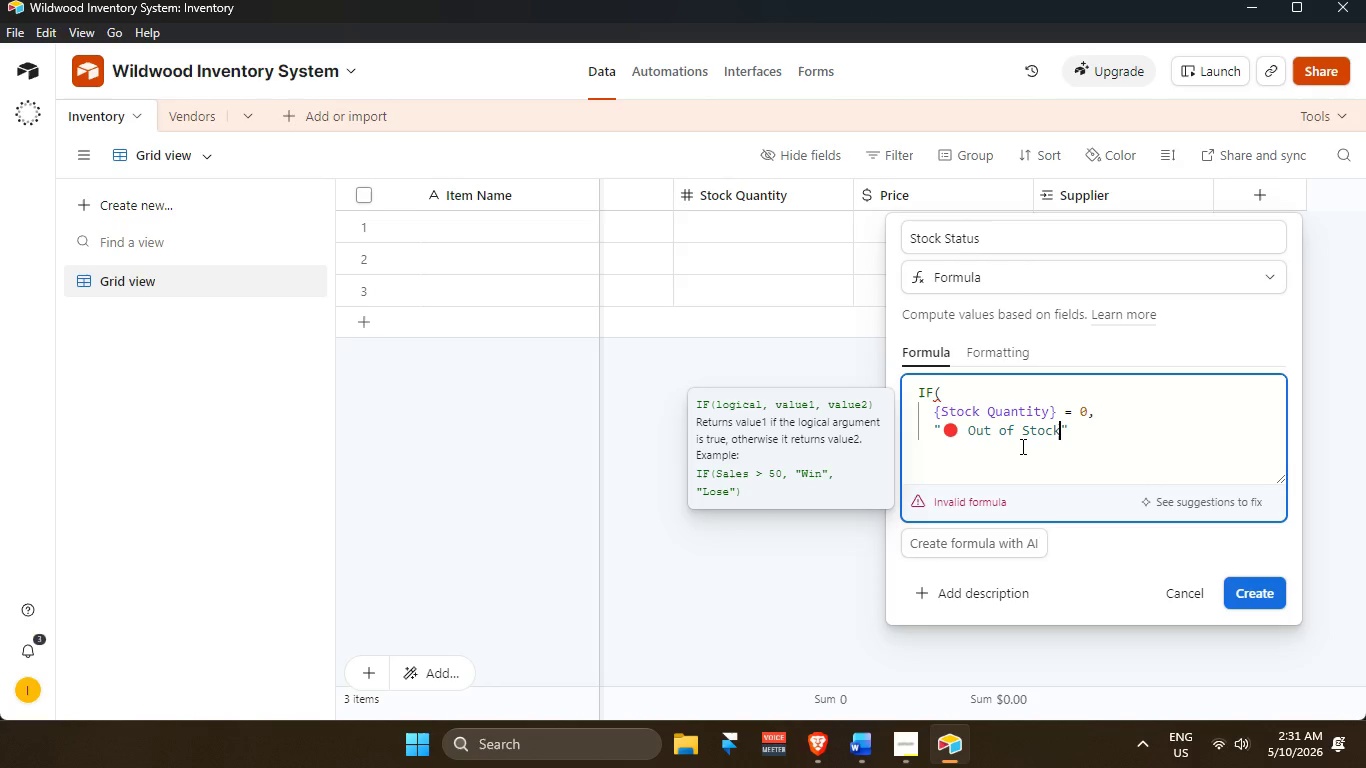 
key(ArrowRight)
 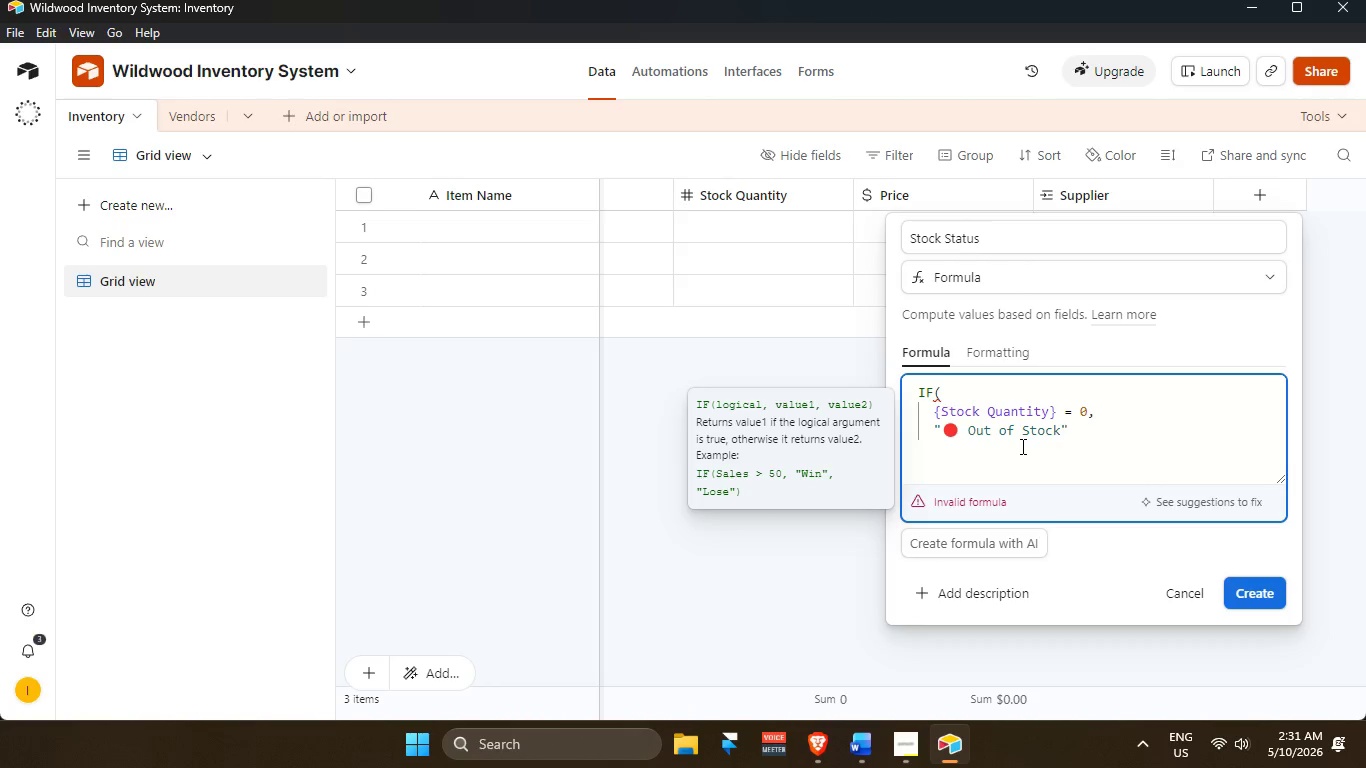 
key(Comma)
 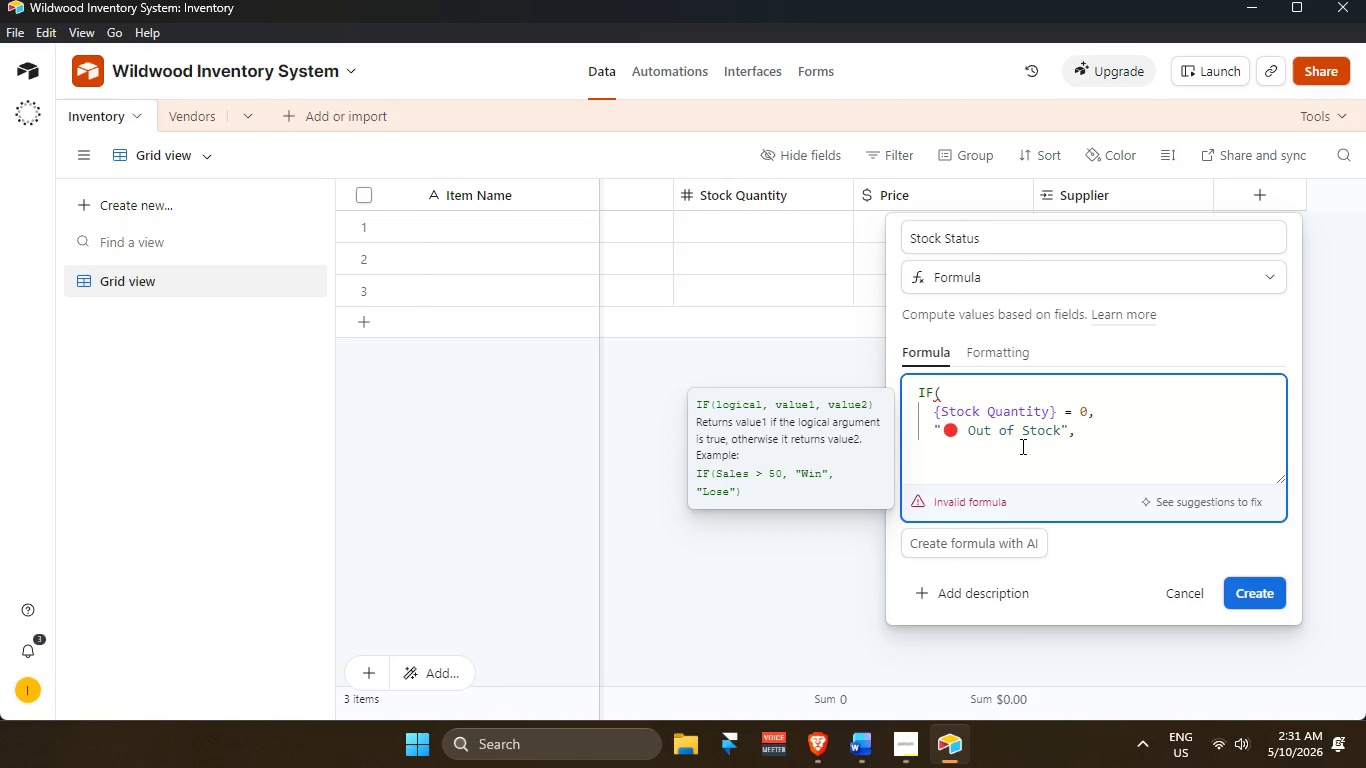 
key(Enter)
 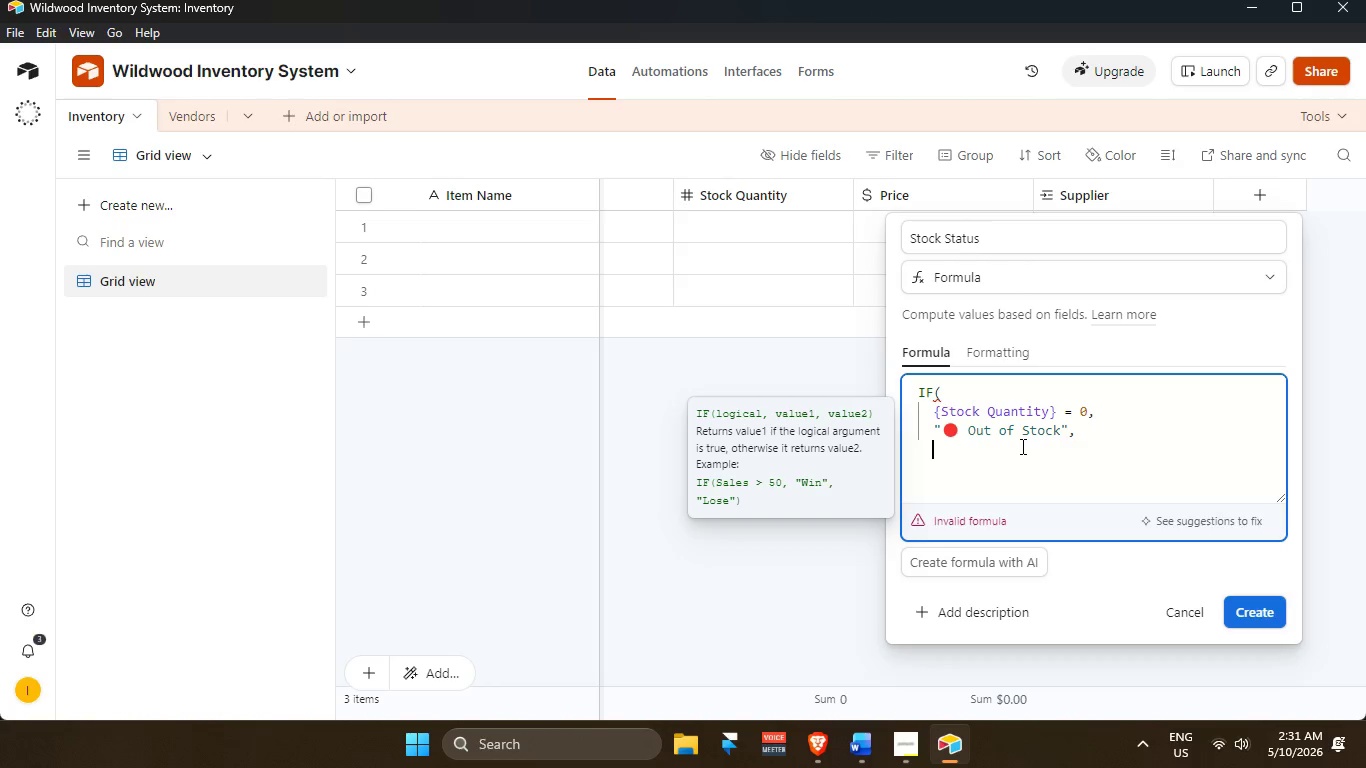 
type(IF)
 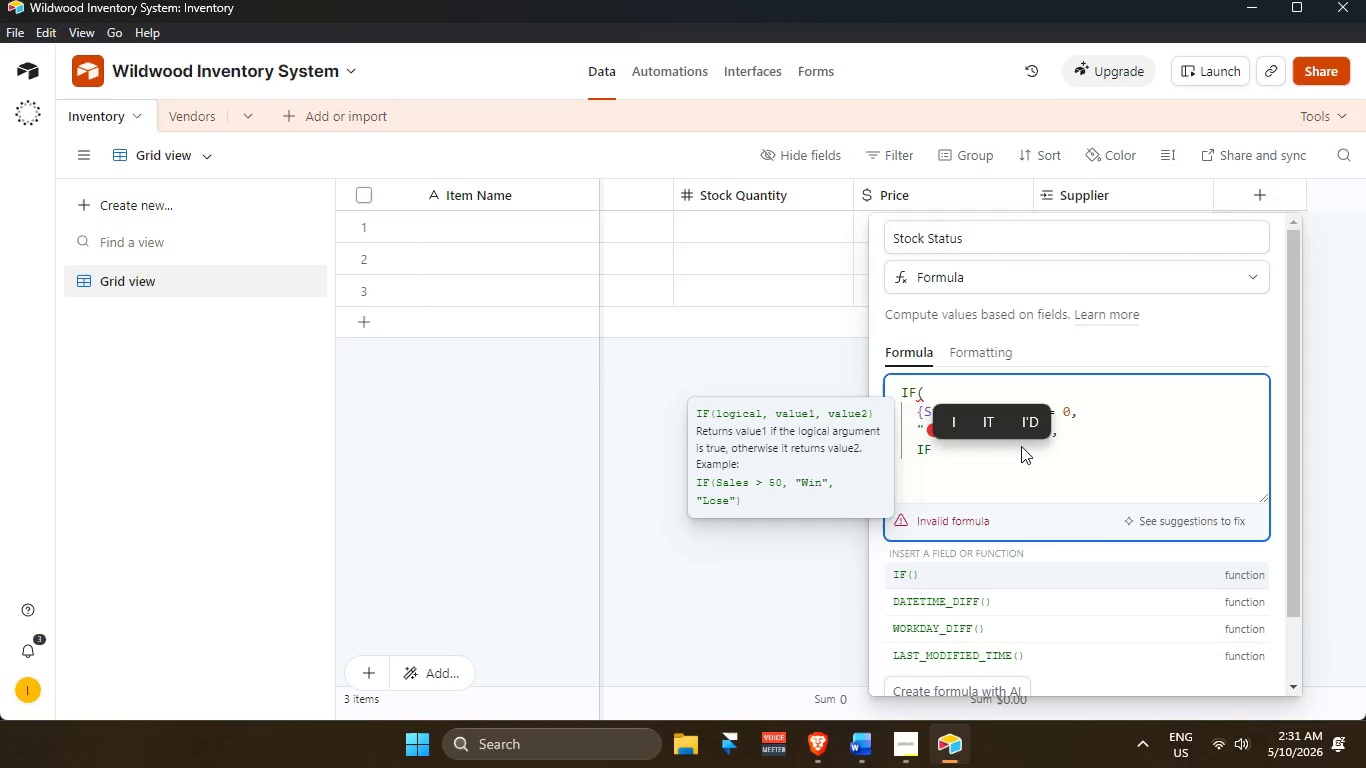 
key(Enter)
 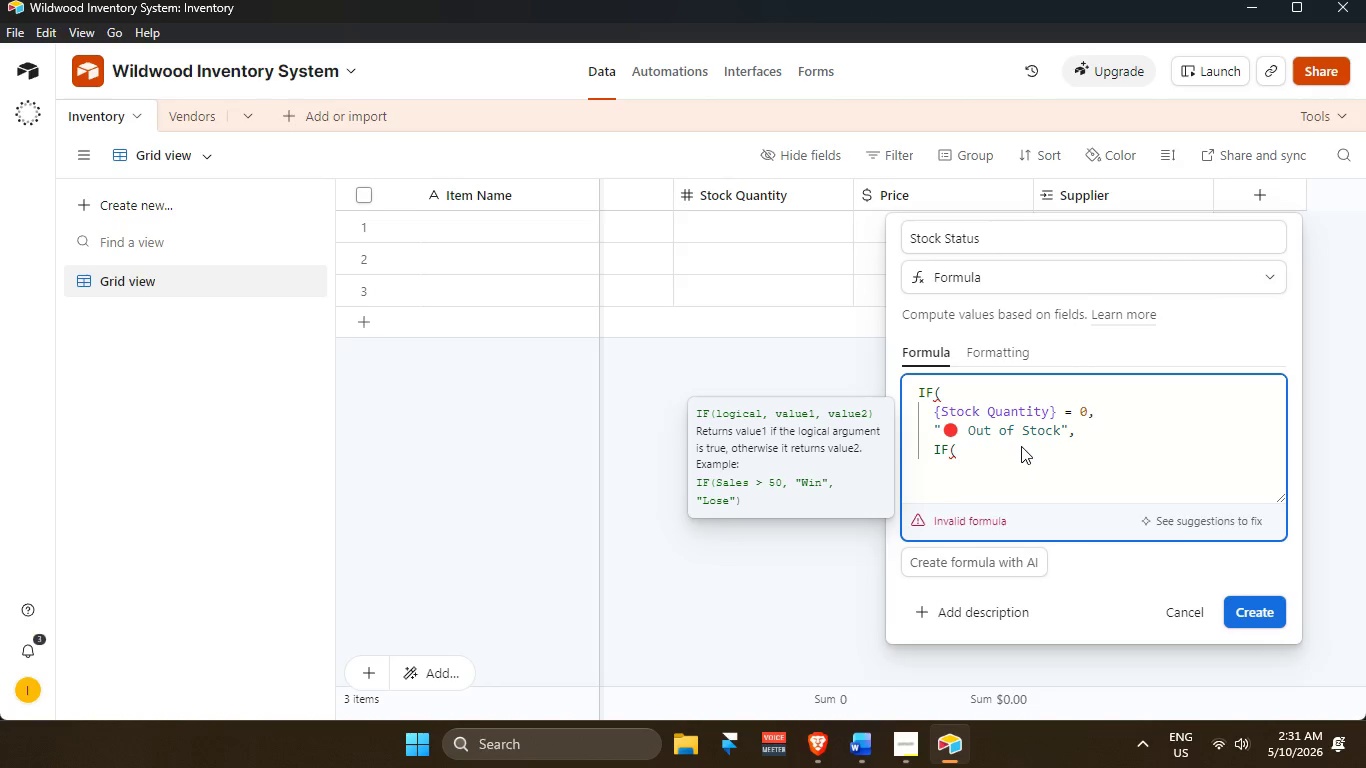 
key(Enter)
 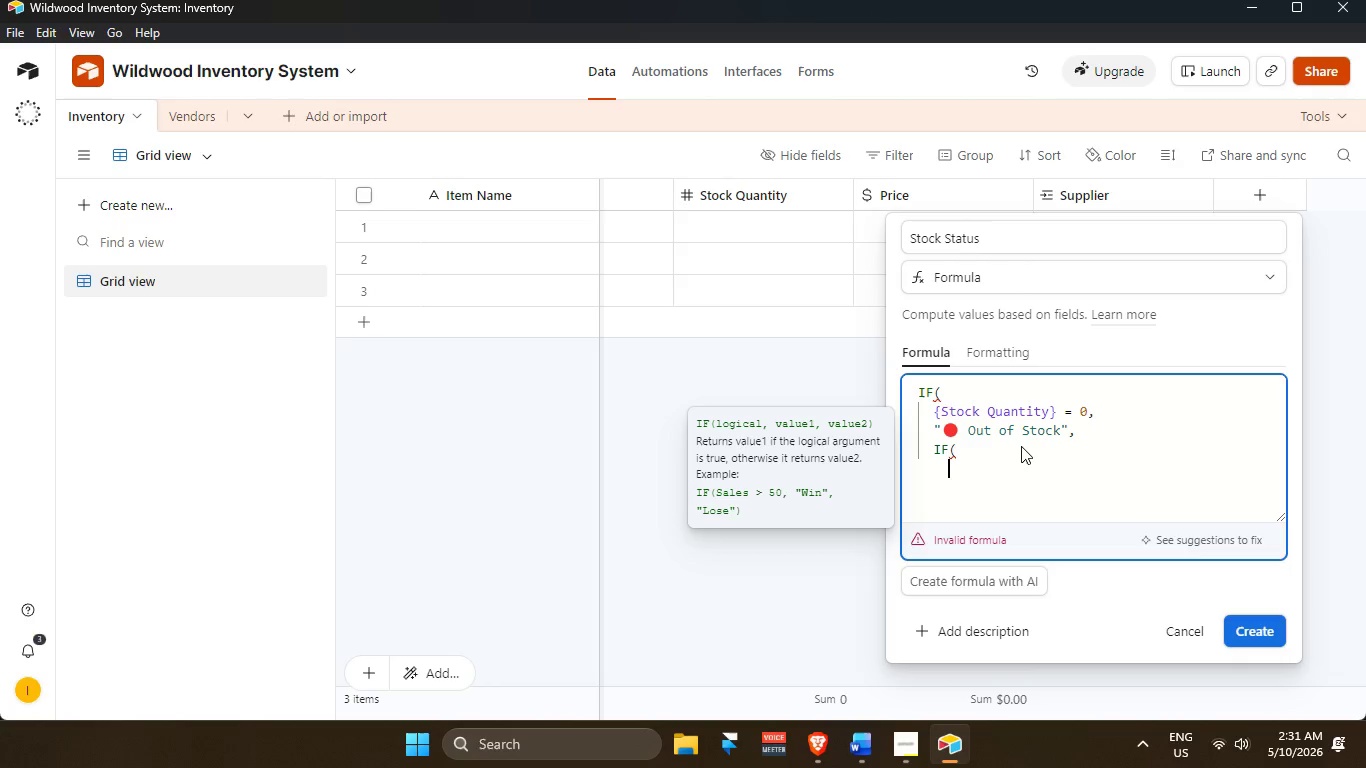 
type({sto)
 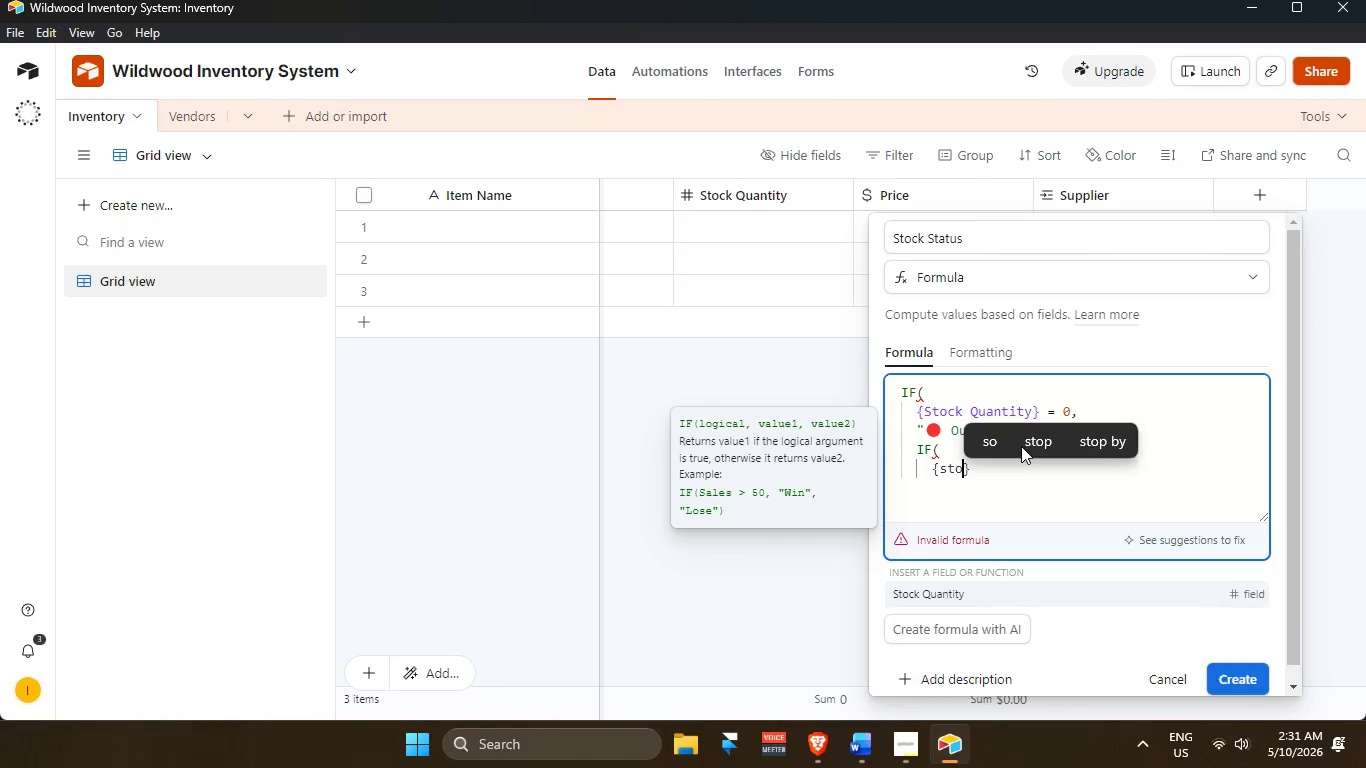 
key(Enter)
 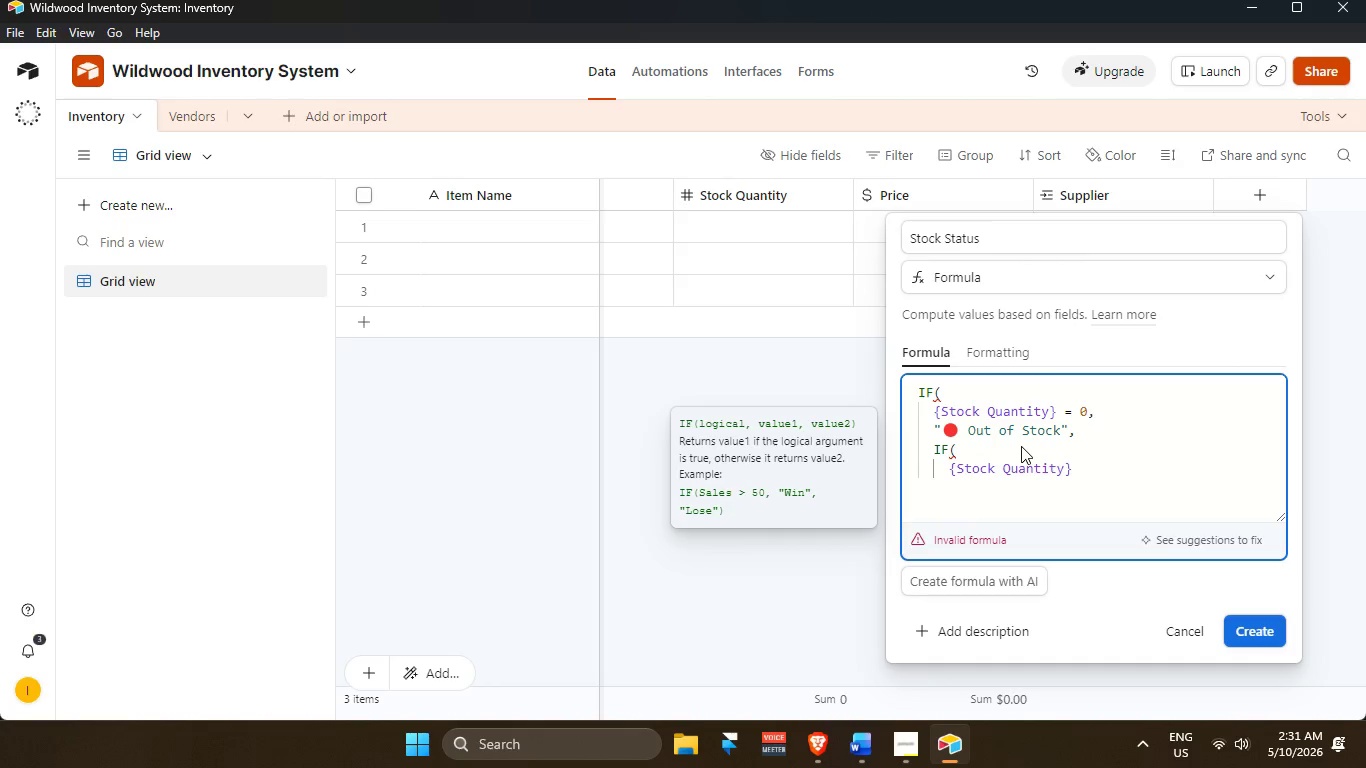 
type( < 10,)
 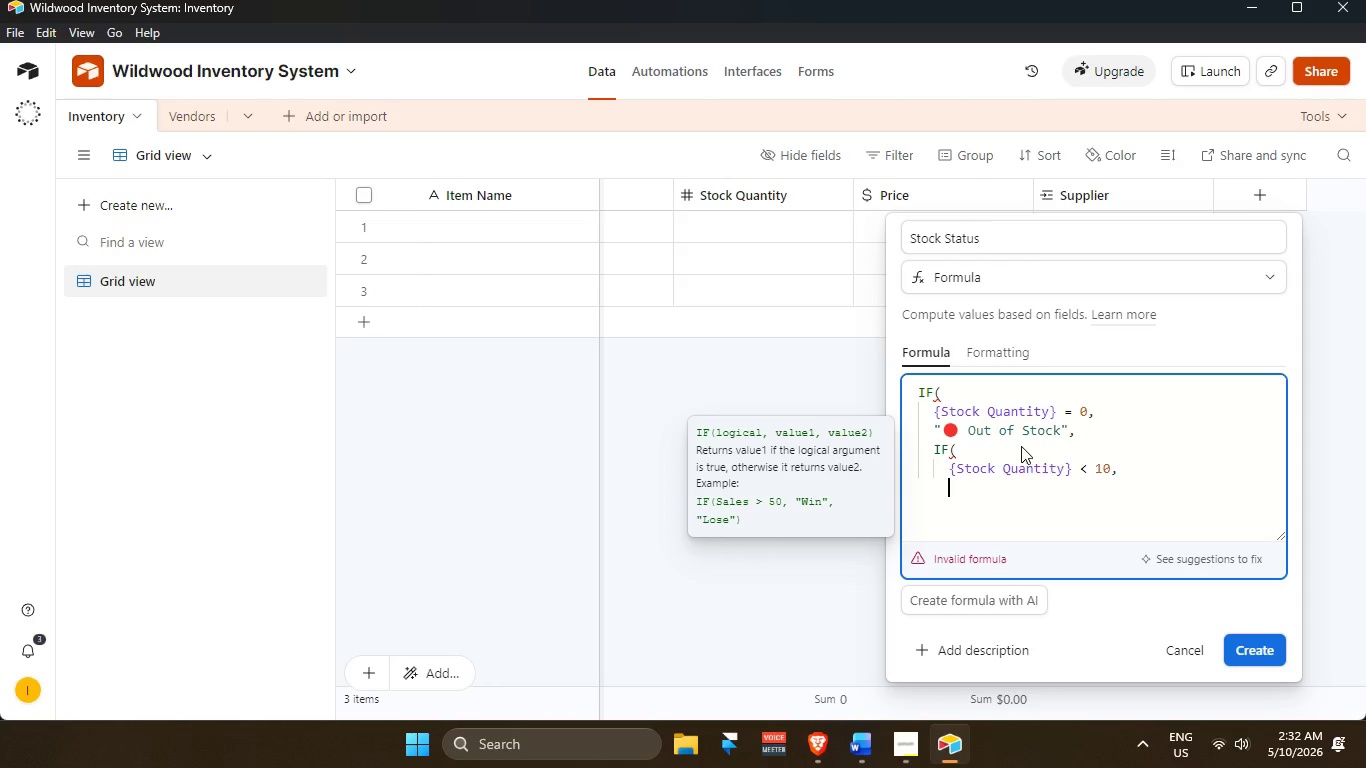 
 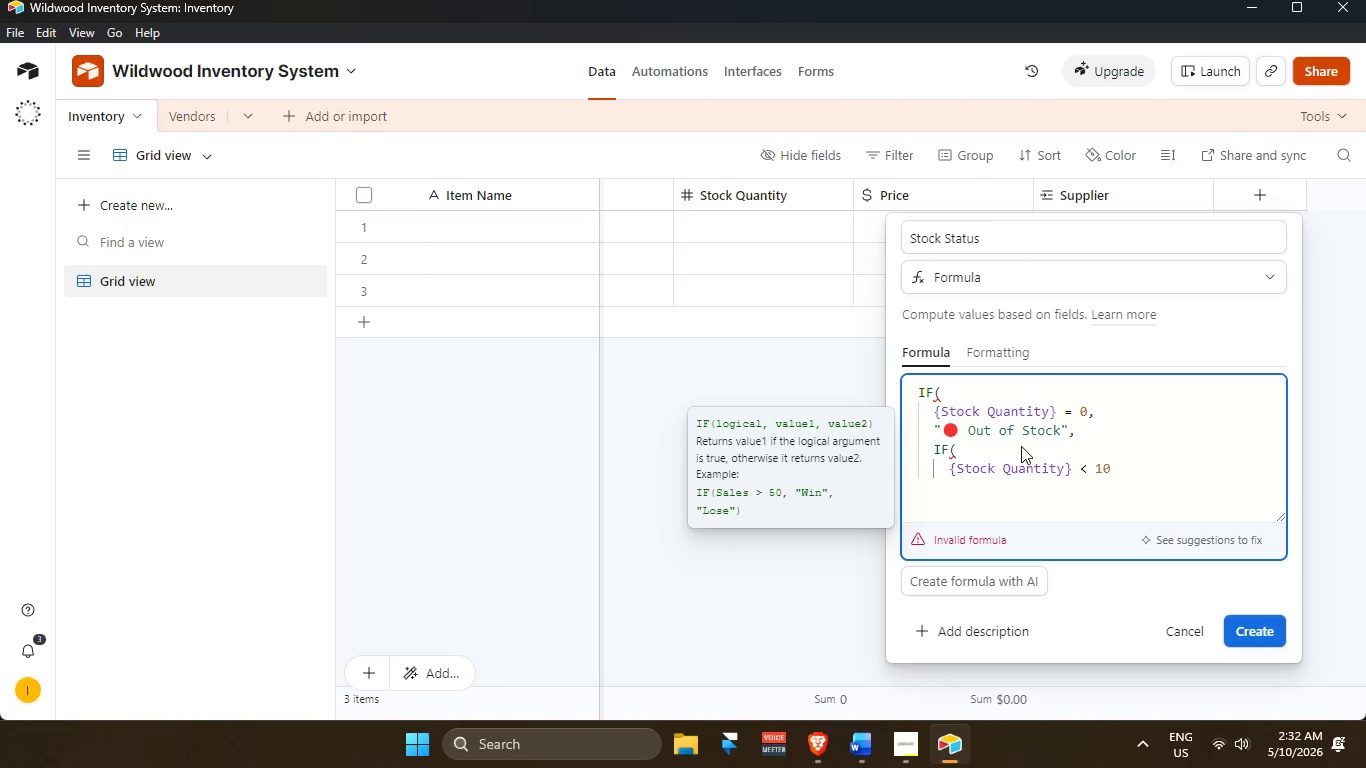 
key(Enter)
 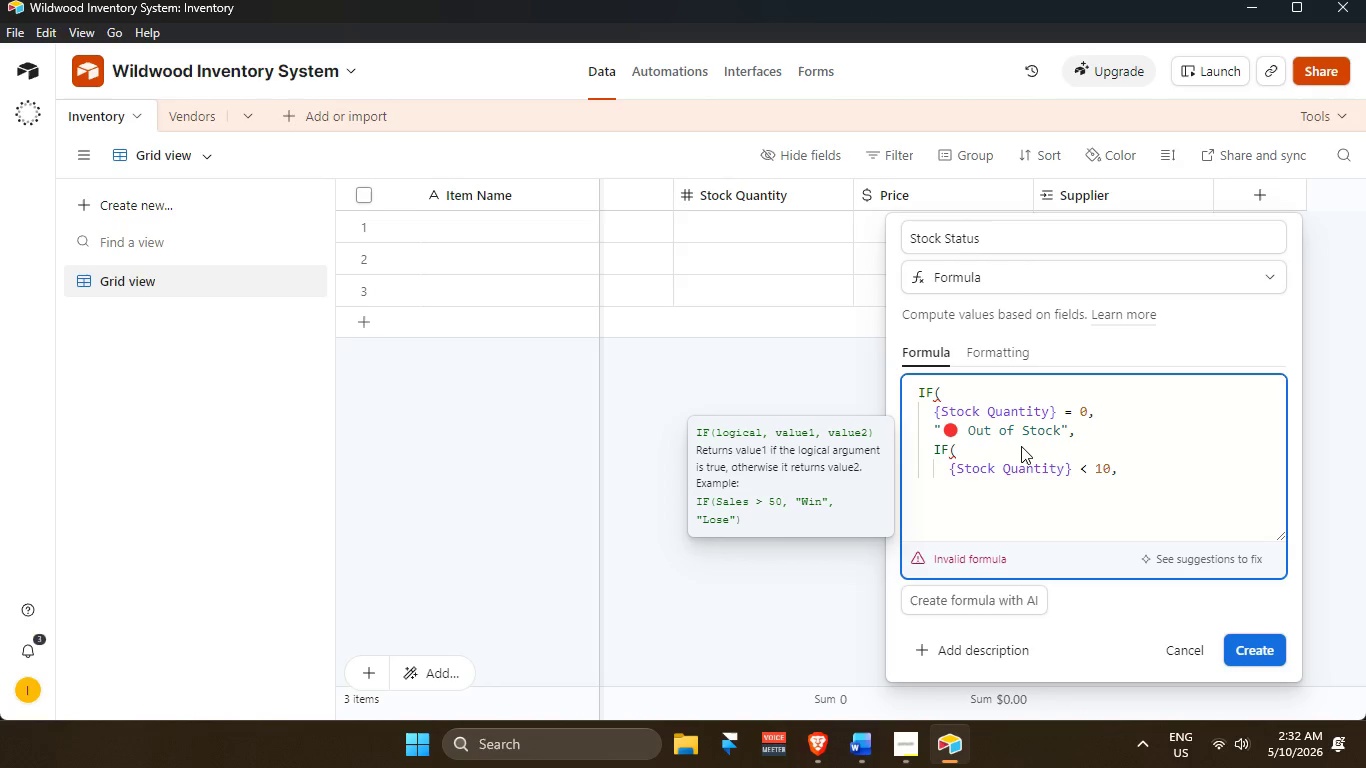 
key(Shift+Quote)
 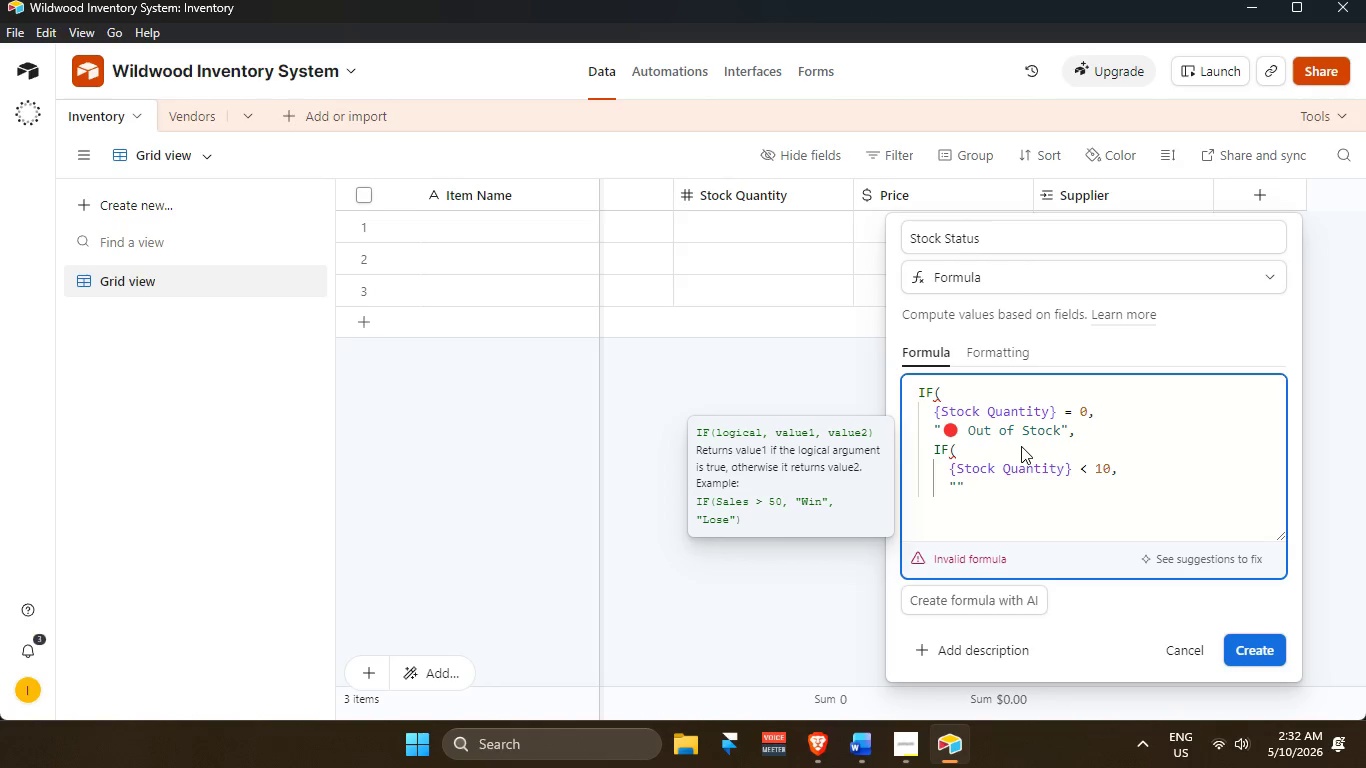 
key(Alt+AltLeft)
 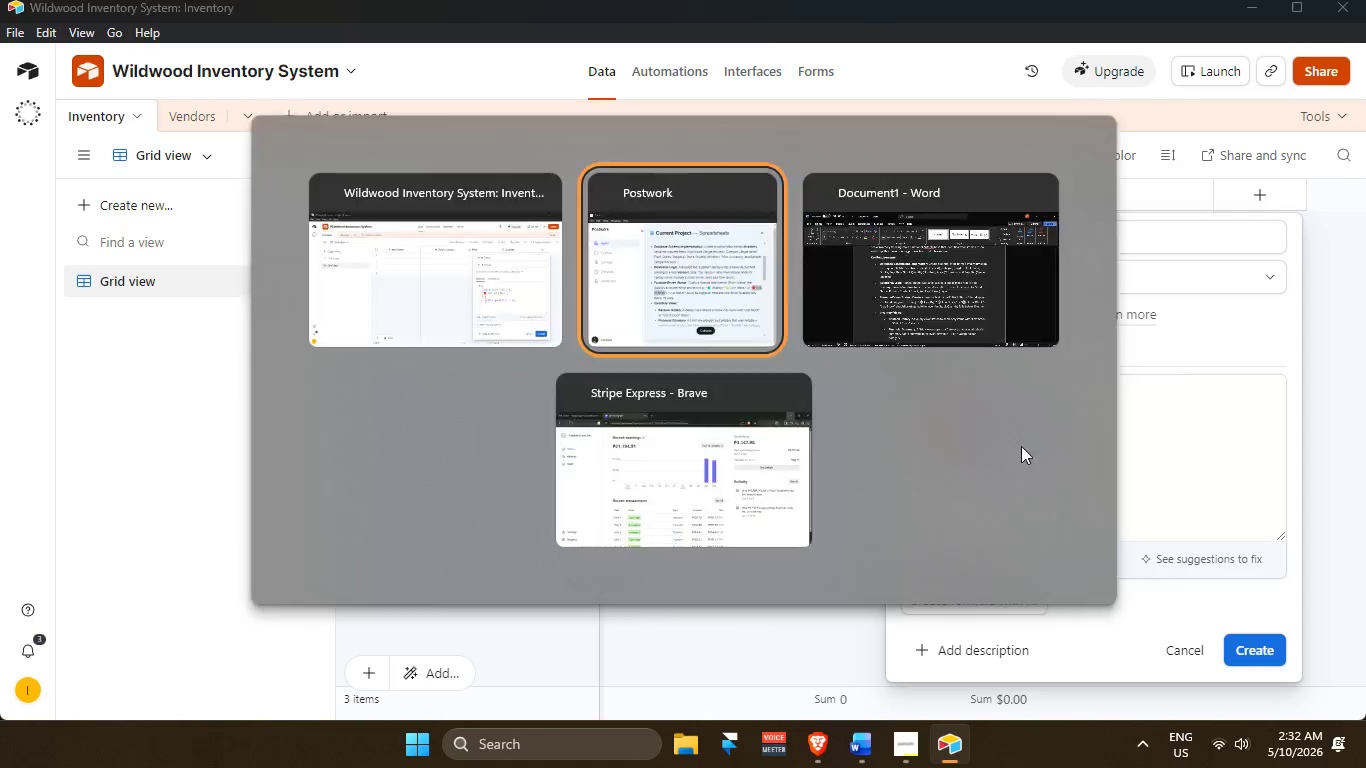 
key(Alt+Tab)